 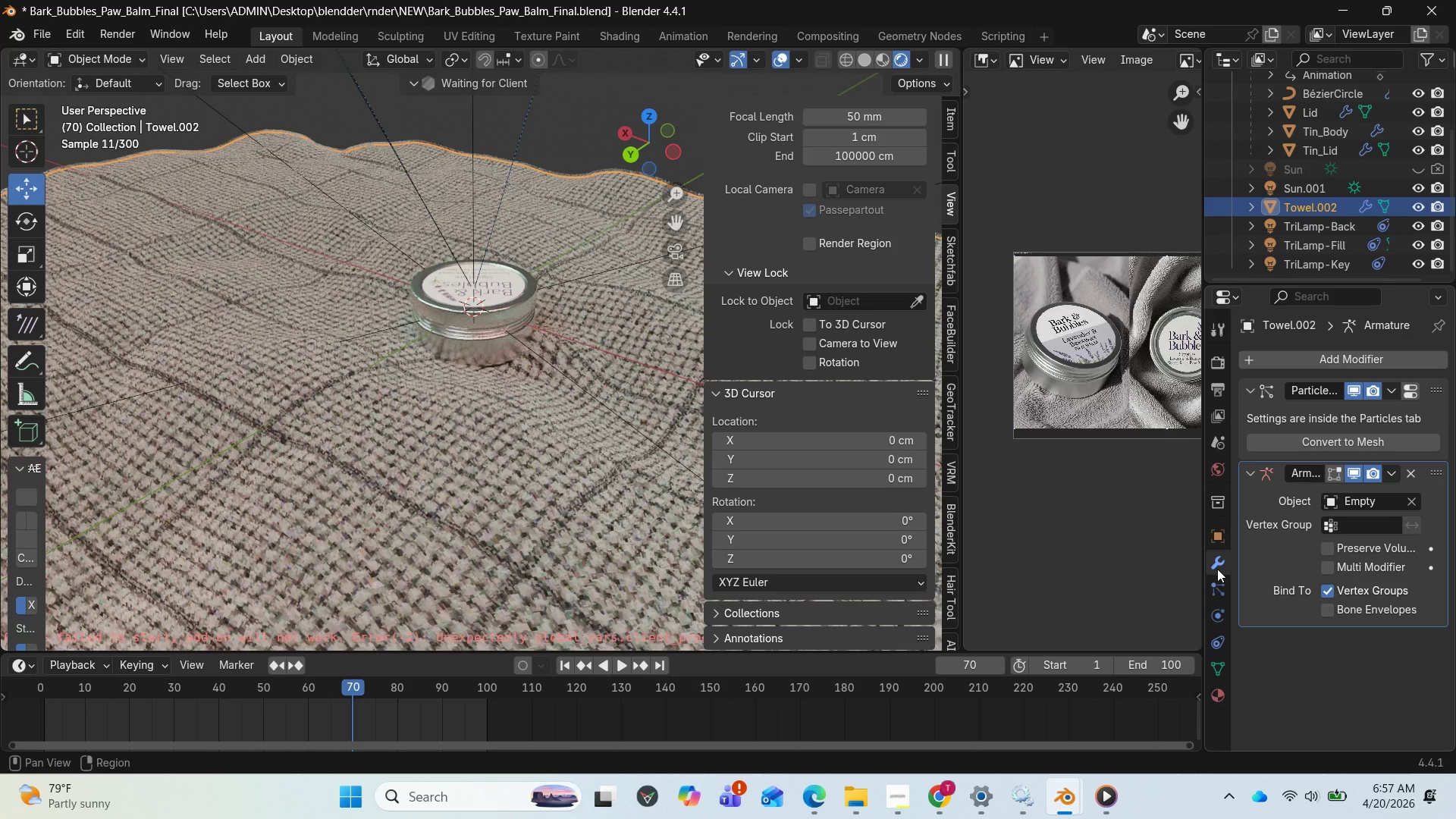 
left_click([1218, 389])
 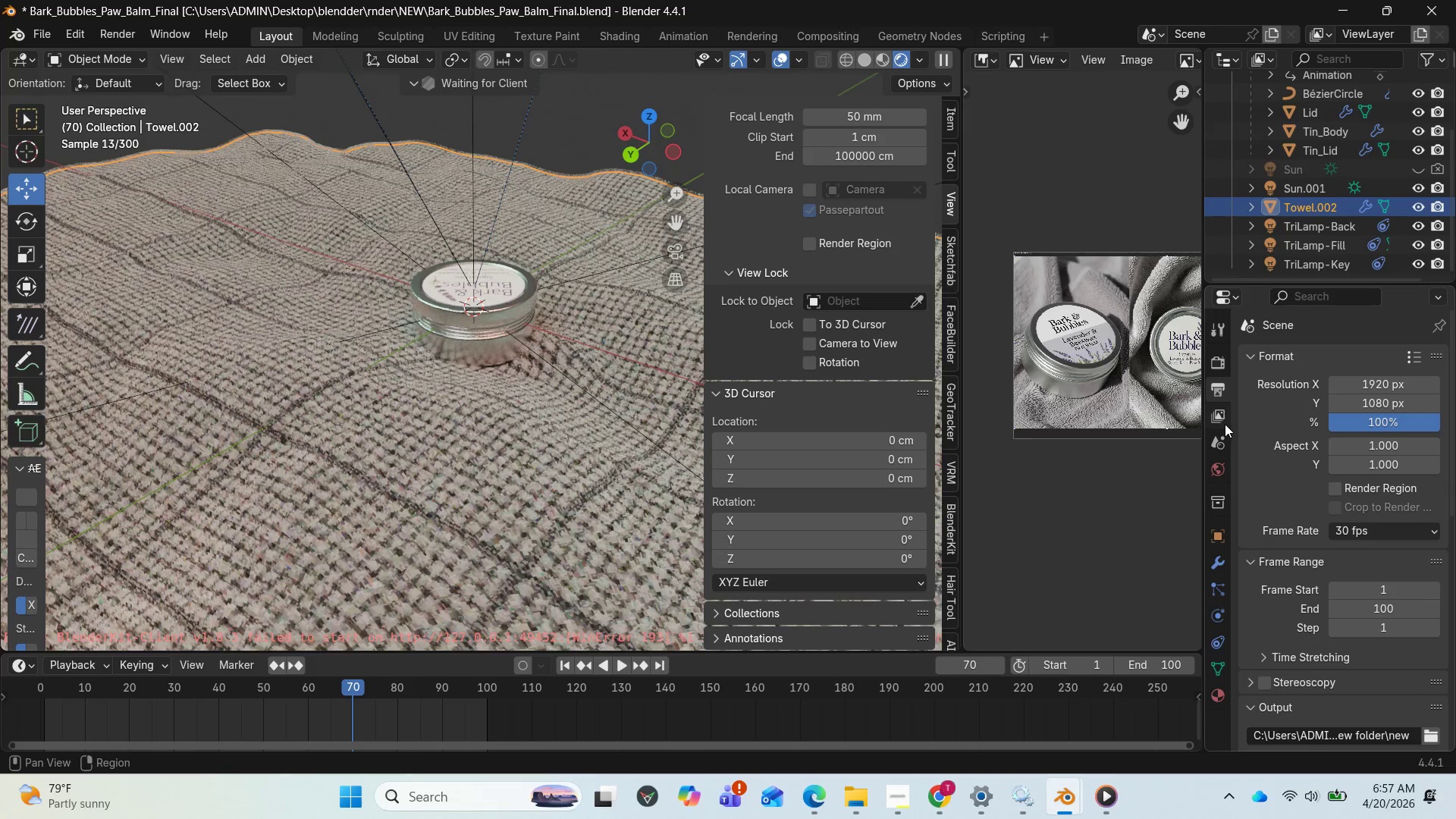 
scroll: coordinate [1288, 557], scroll_direction: down, amount: 5.0
 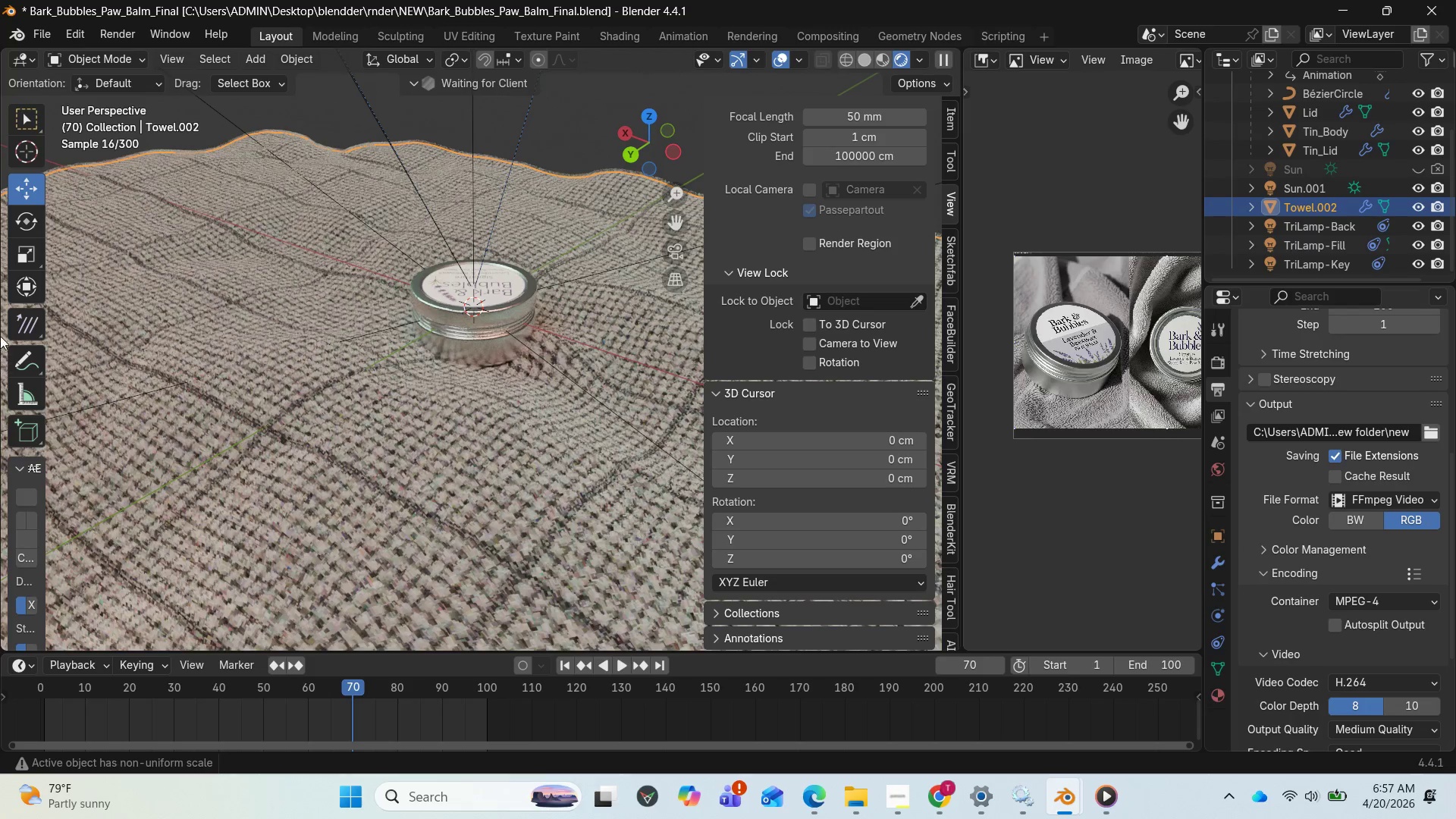 
mouse_move([118, 36])
 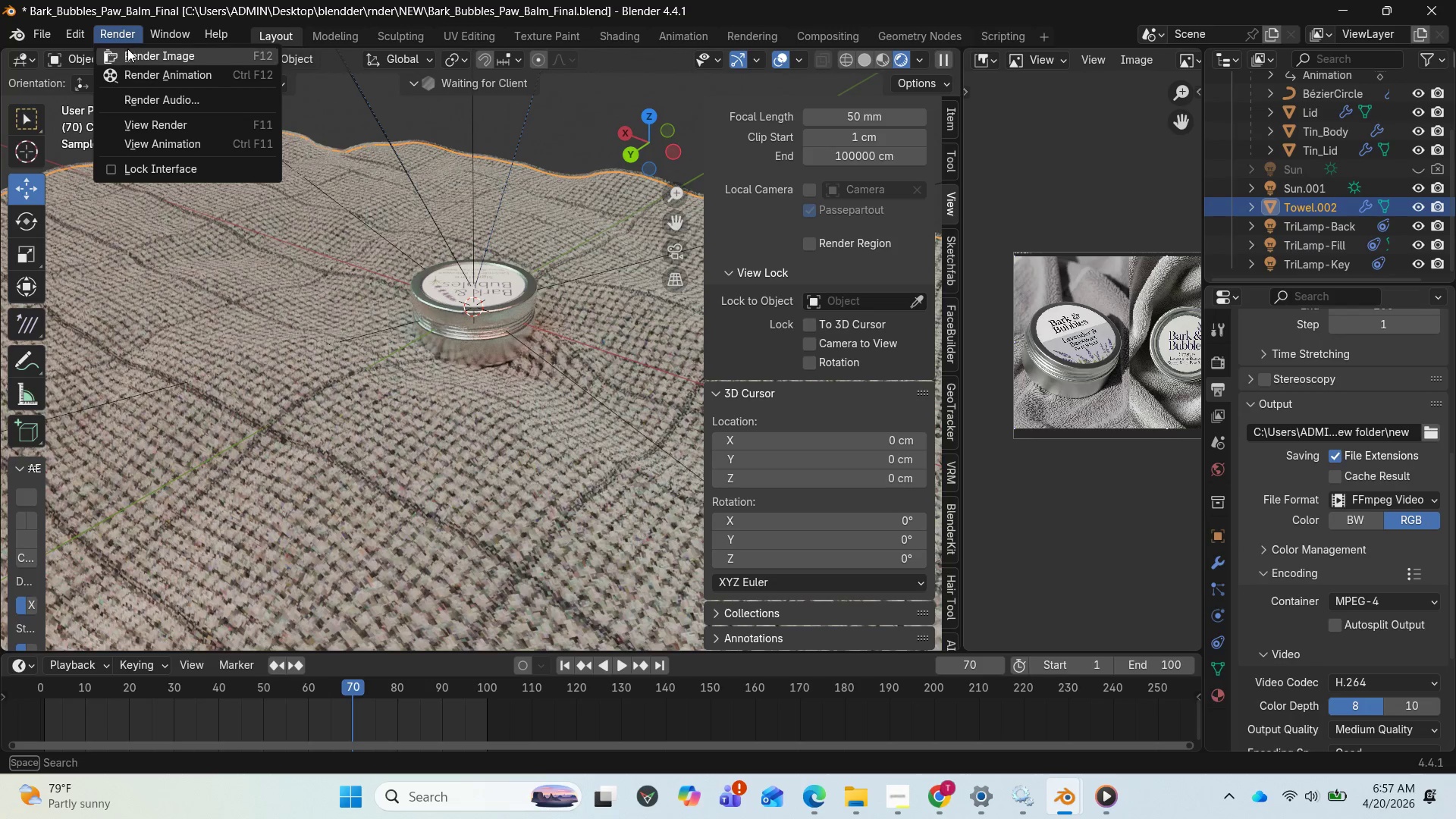 
mouse_move([148, 71])
 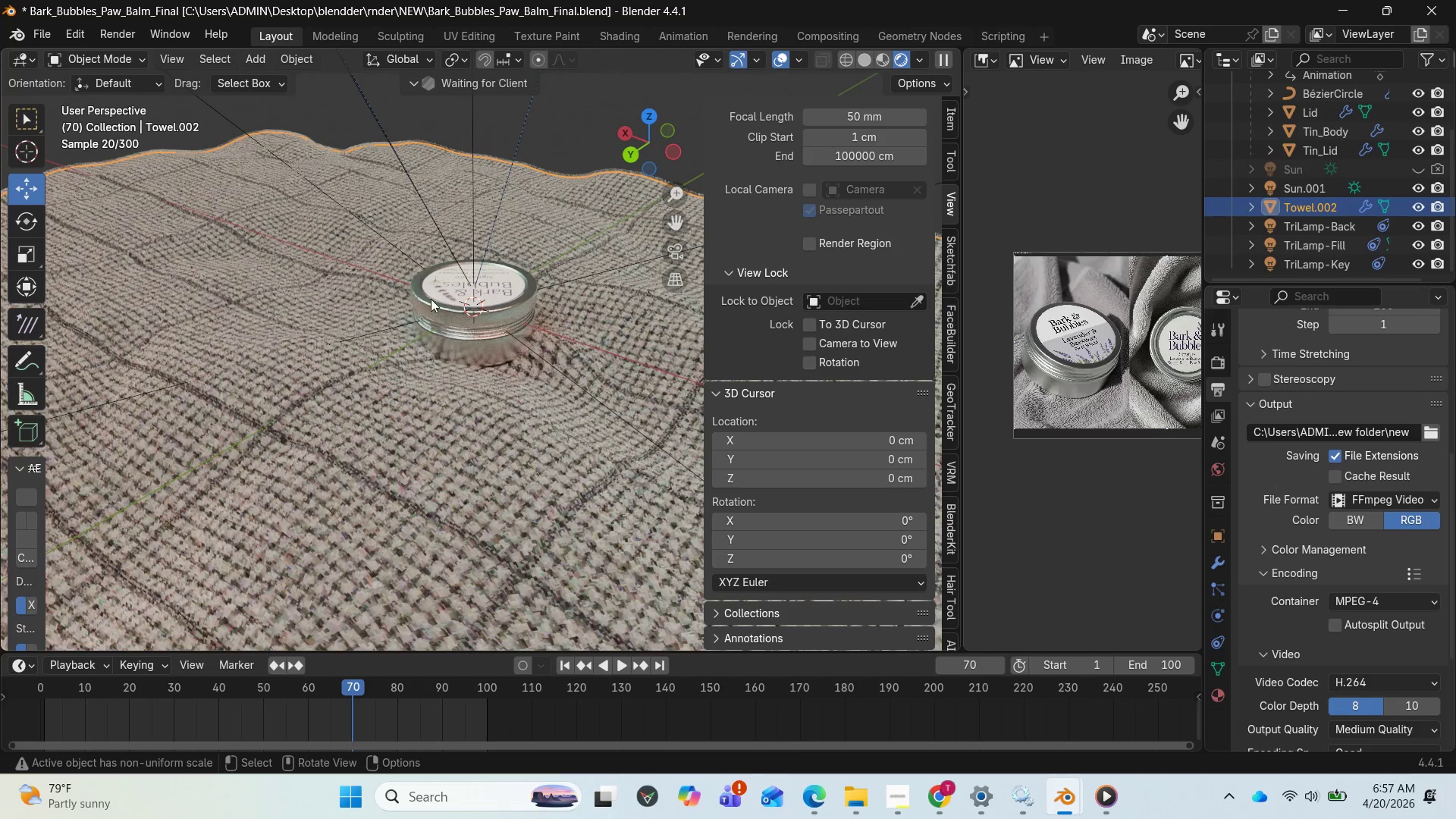 
key(Numpad0)
 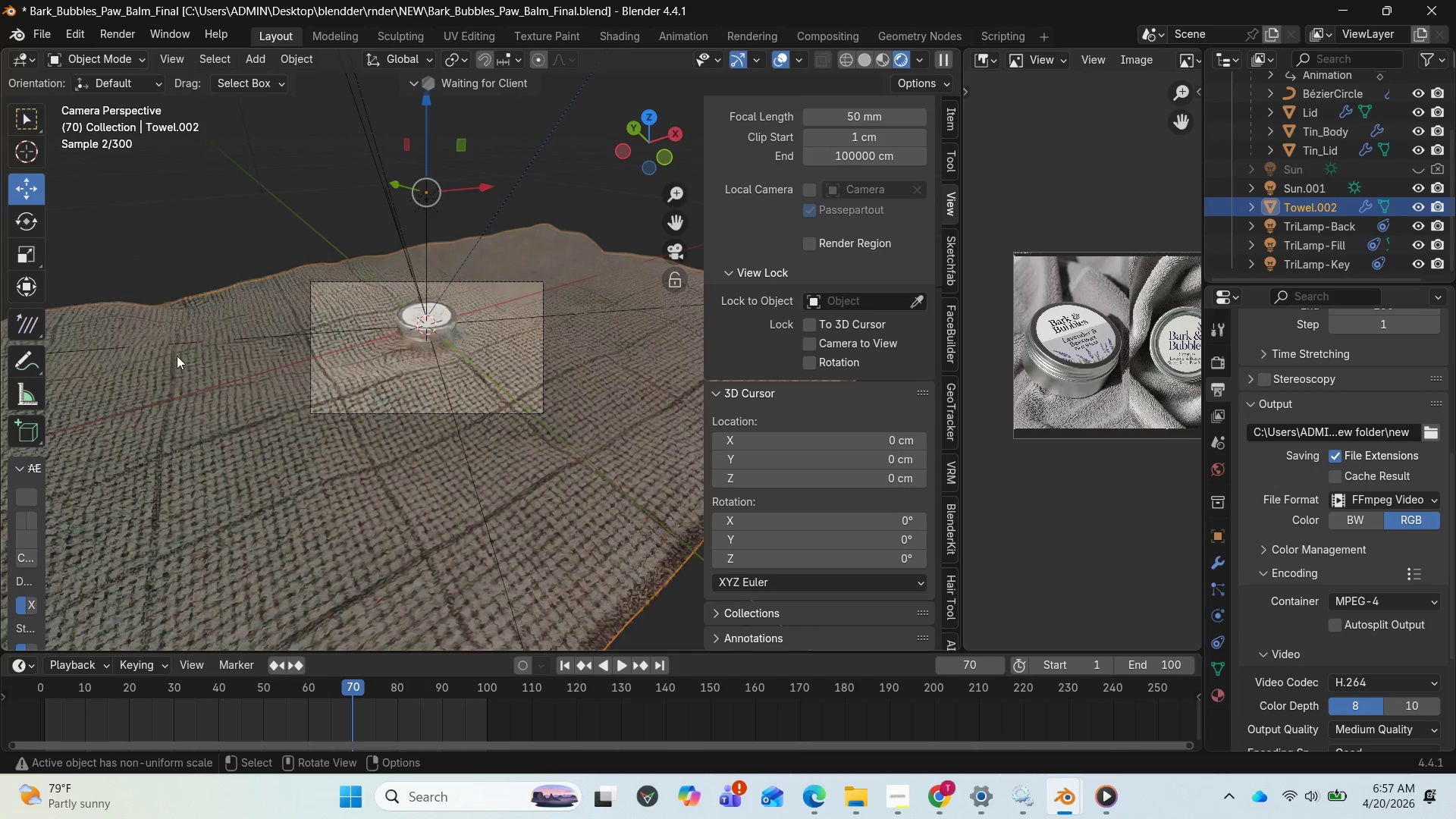 
wait(5.97)
 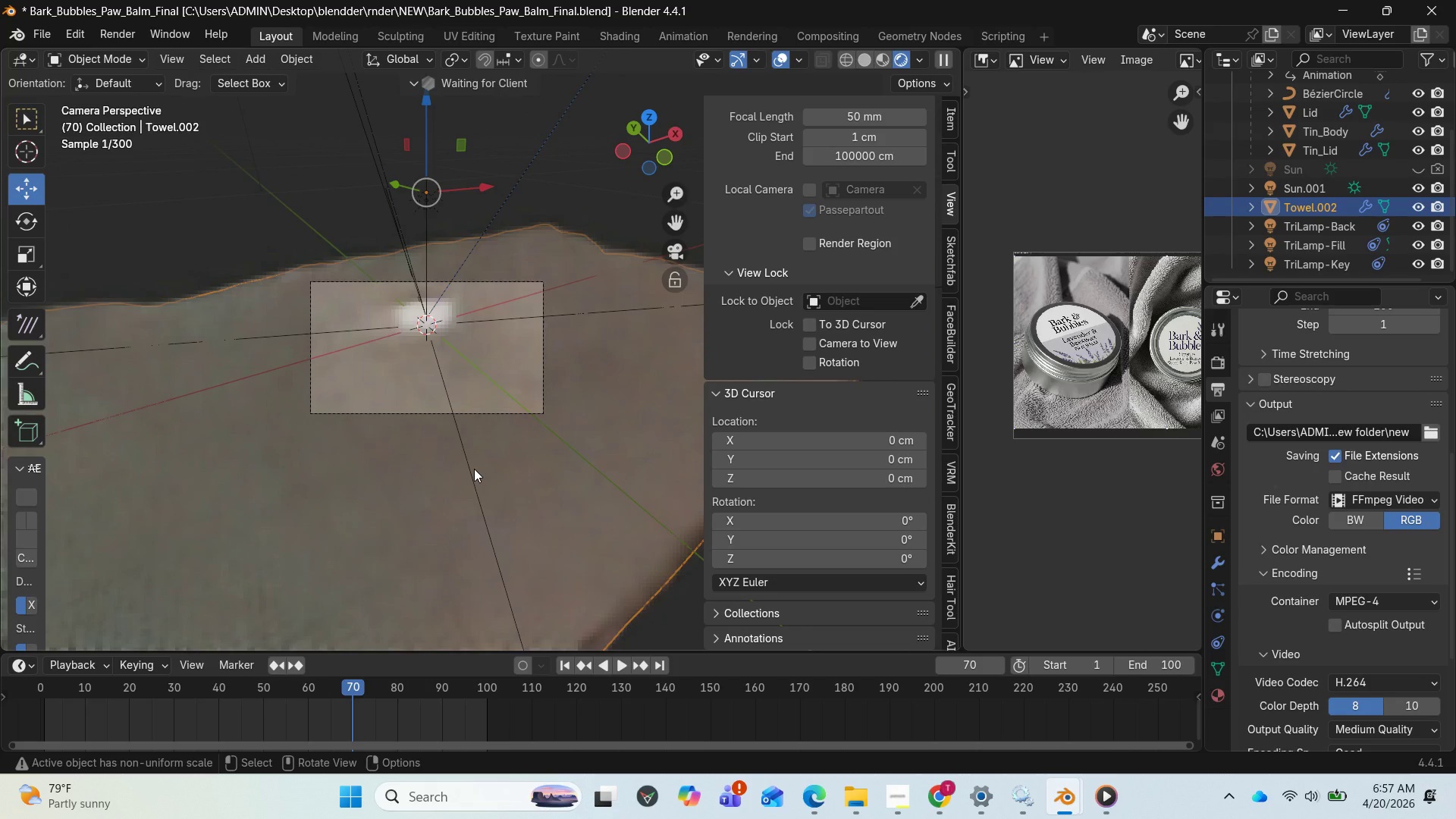 
left_click([109, 35])
 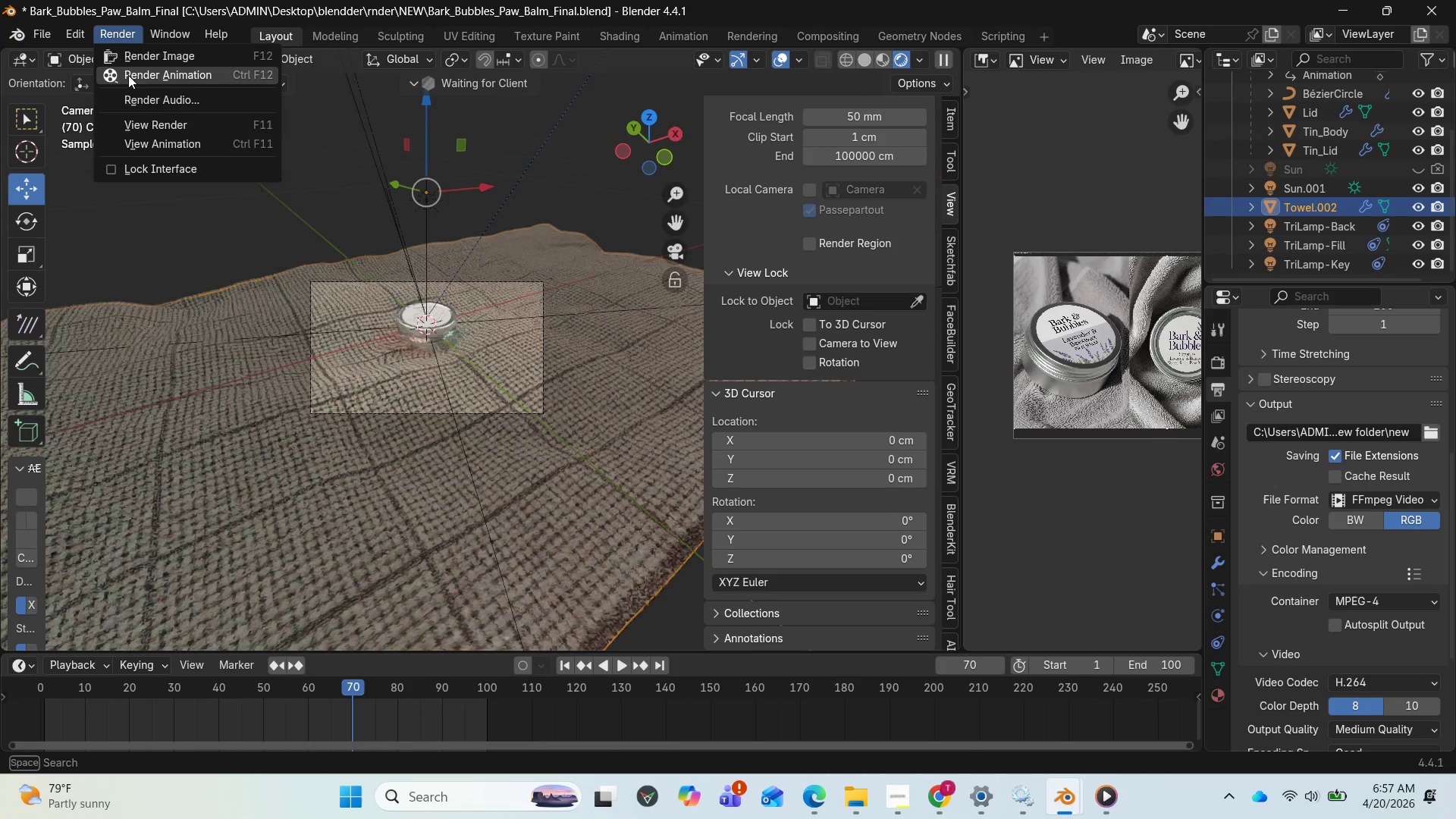 
left_click([128, 75])
 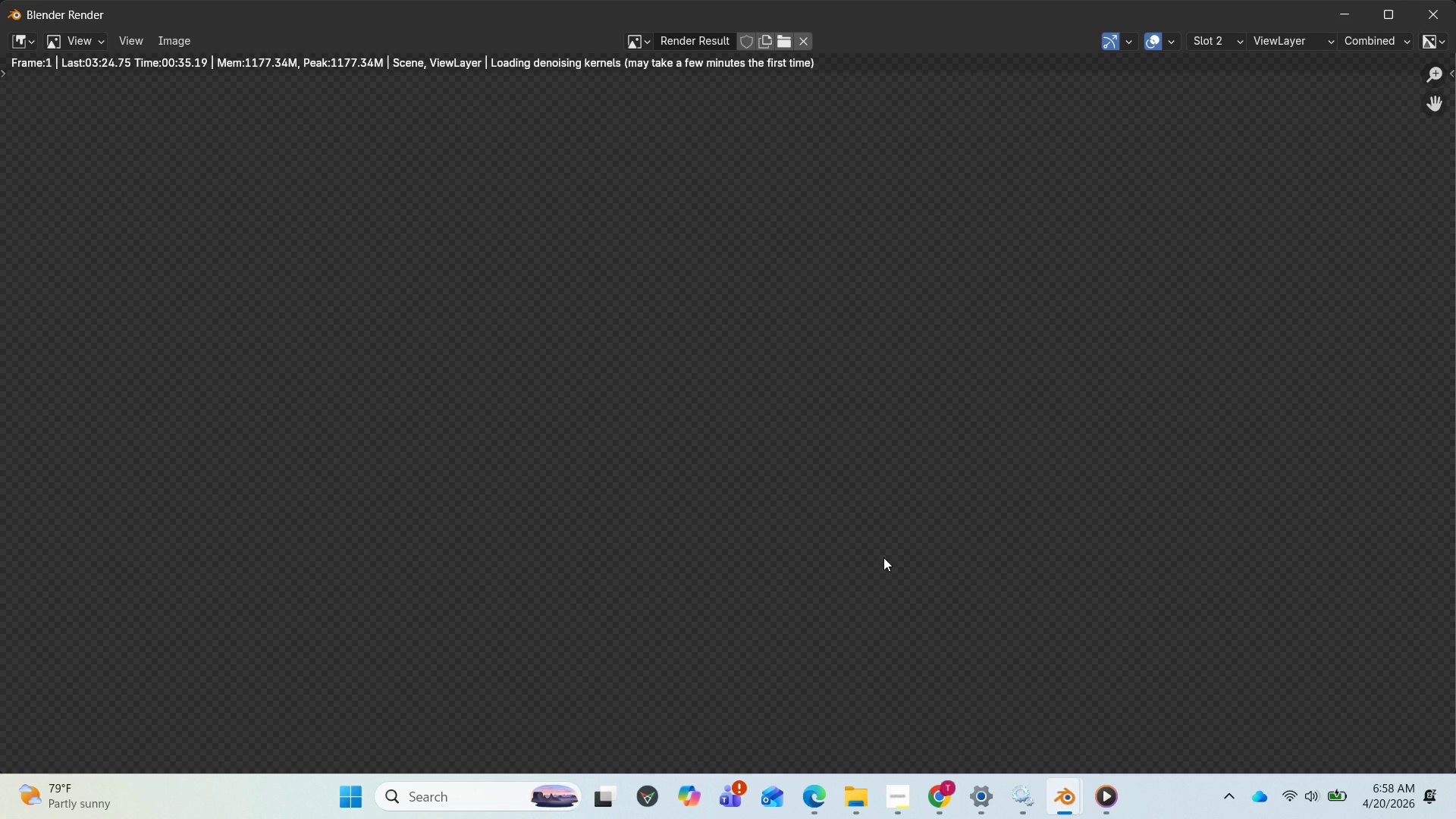 
wait(43.11)
 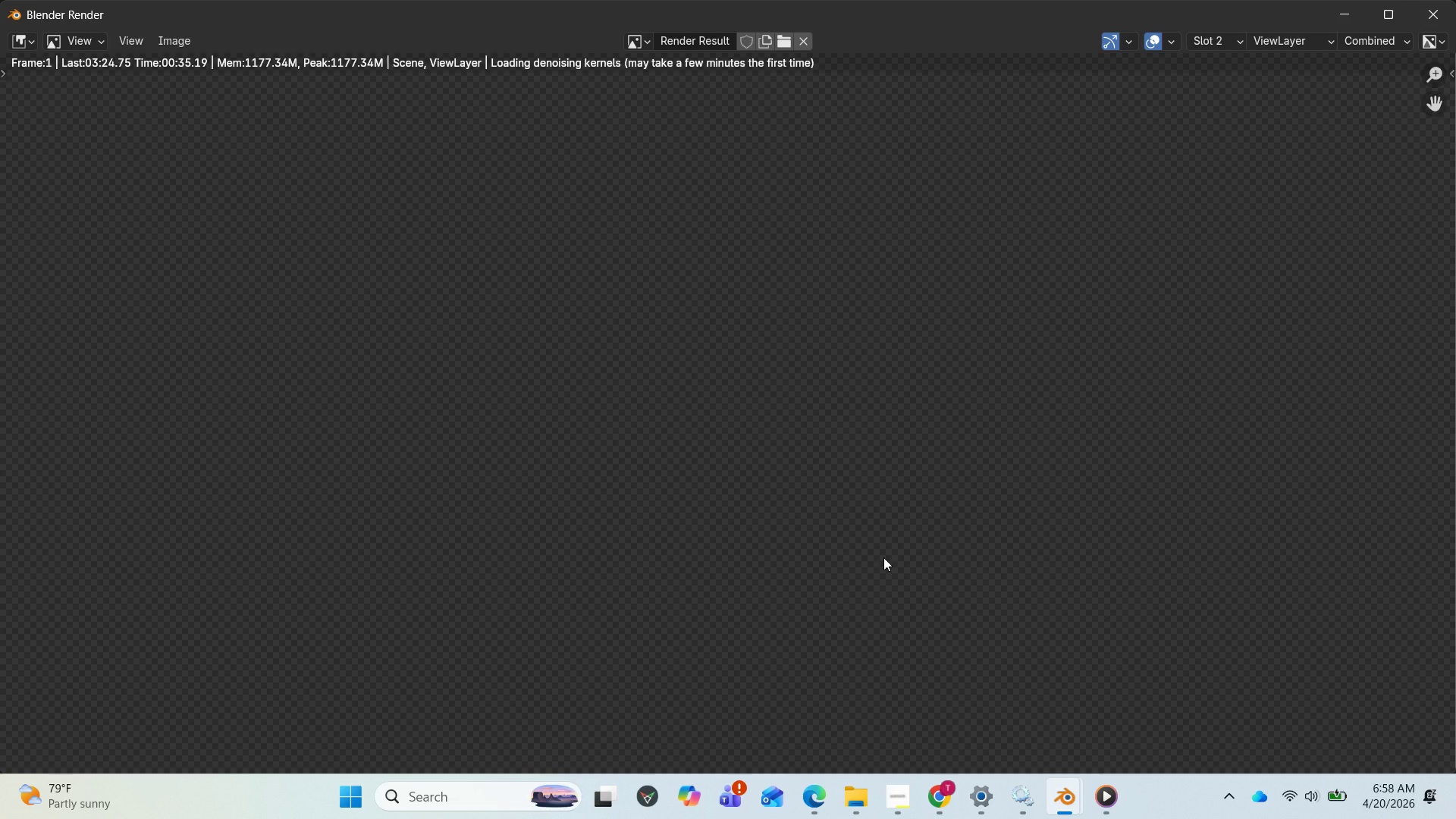 
scroll: coordinate [883, 557], scroll_direction: down, amount: 1.0
 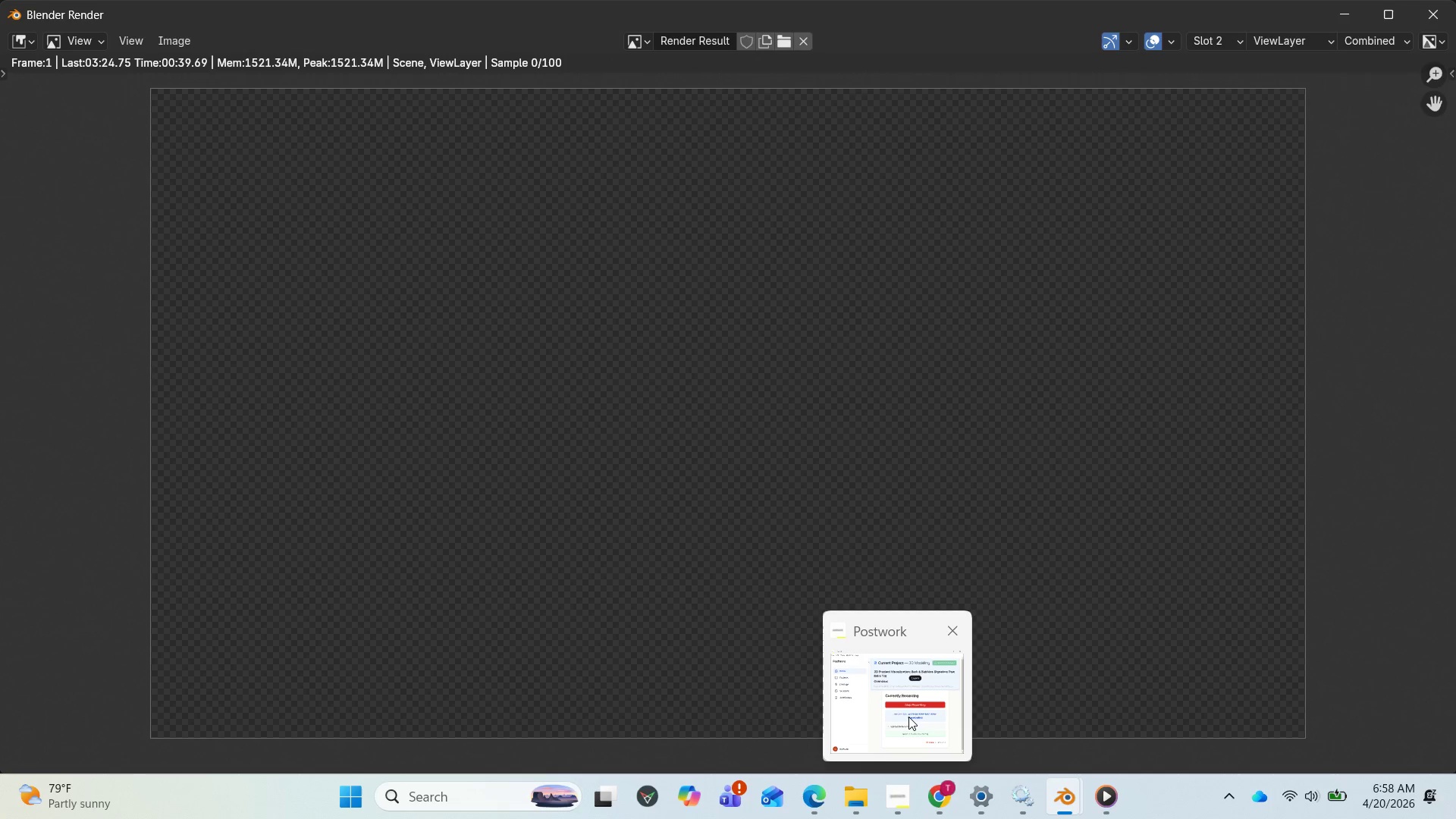 
left_click([868, 726])